 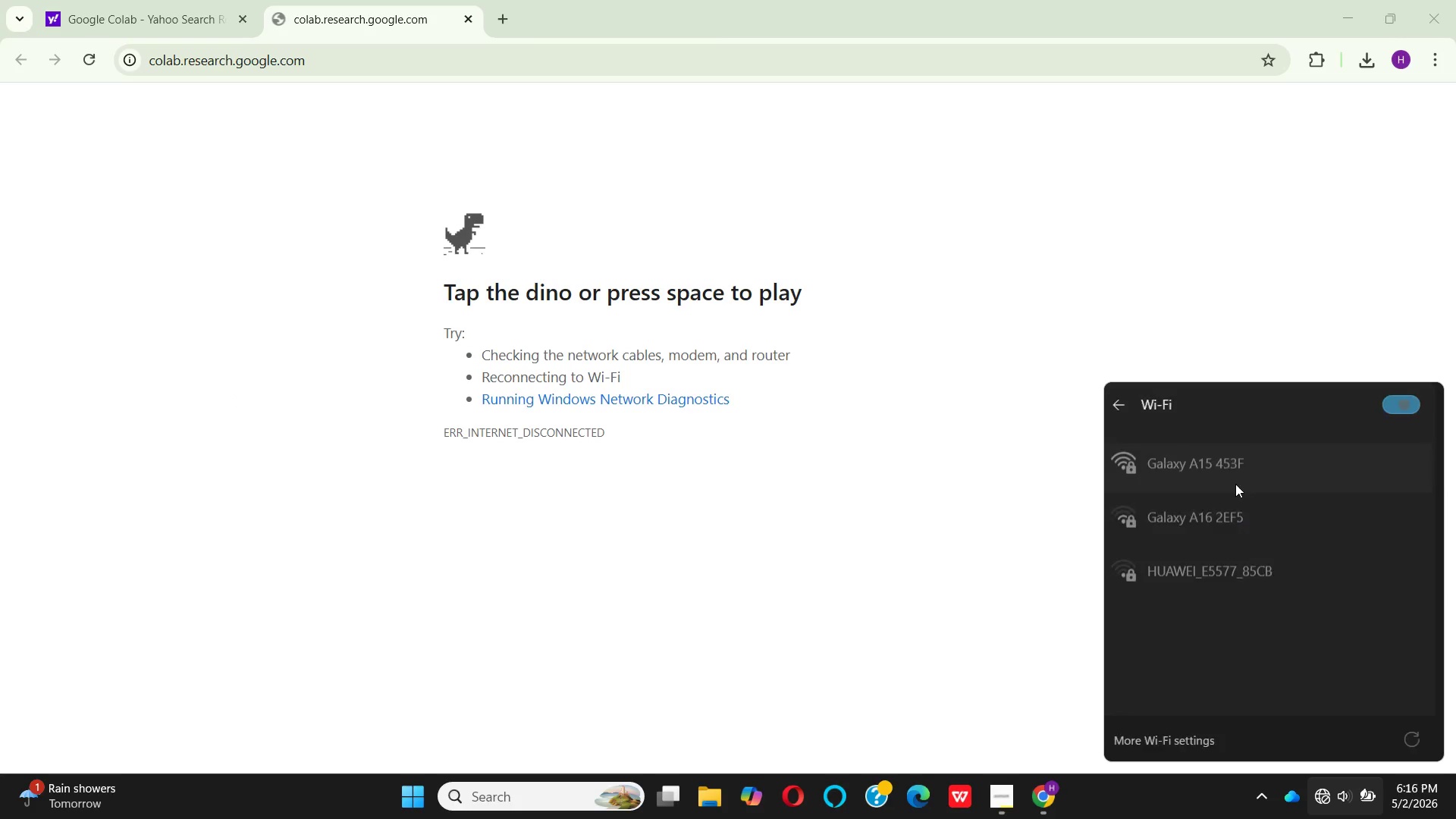 
left_click([1261, 453])
 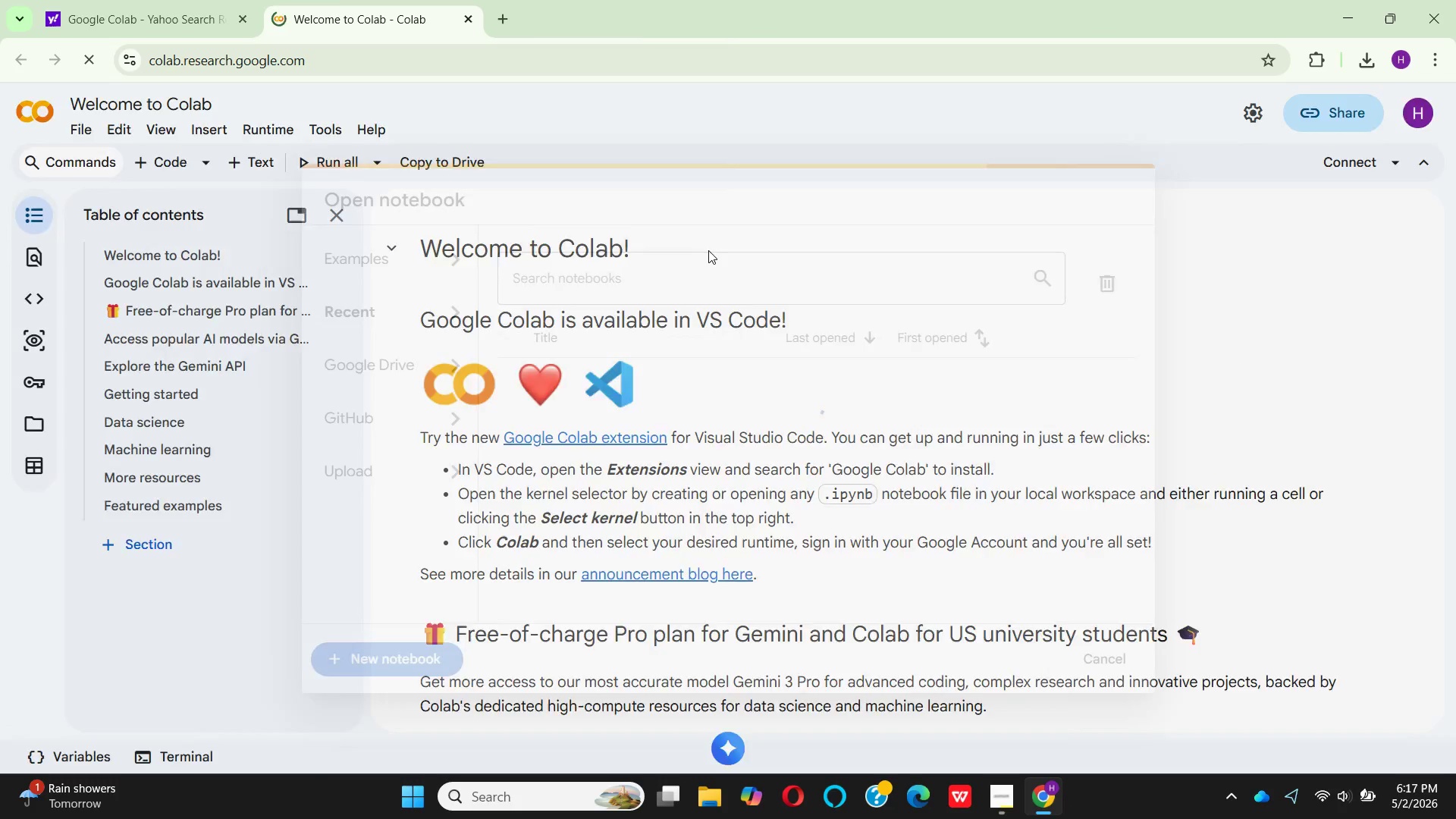 
wait(15.14)
 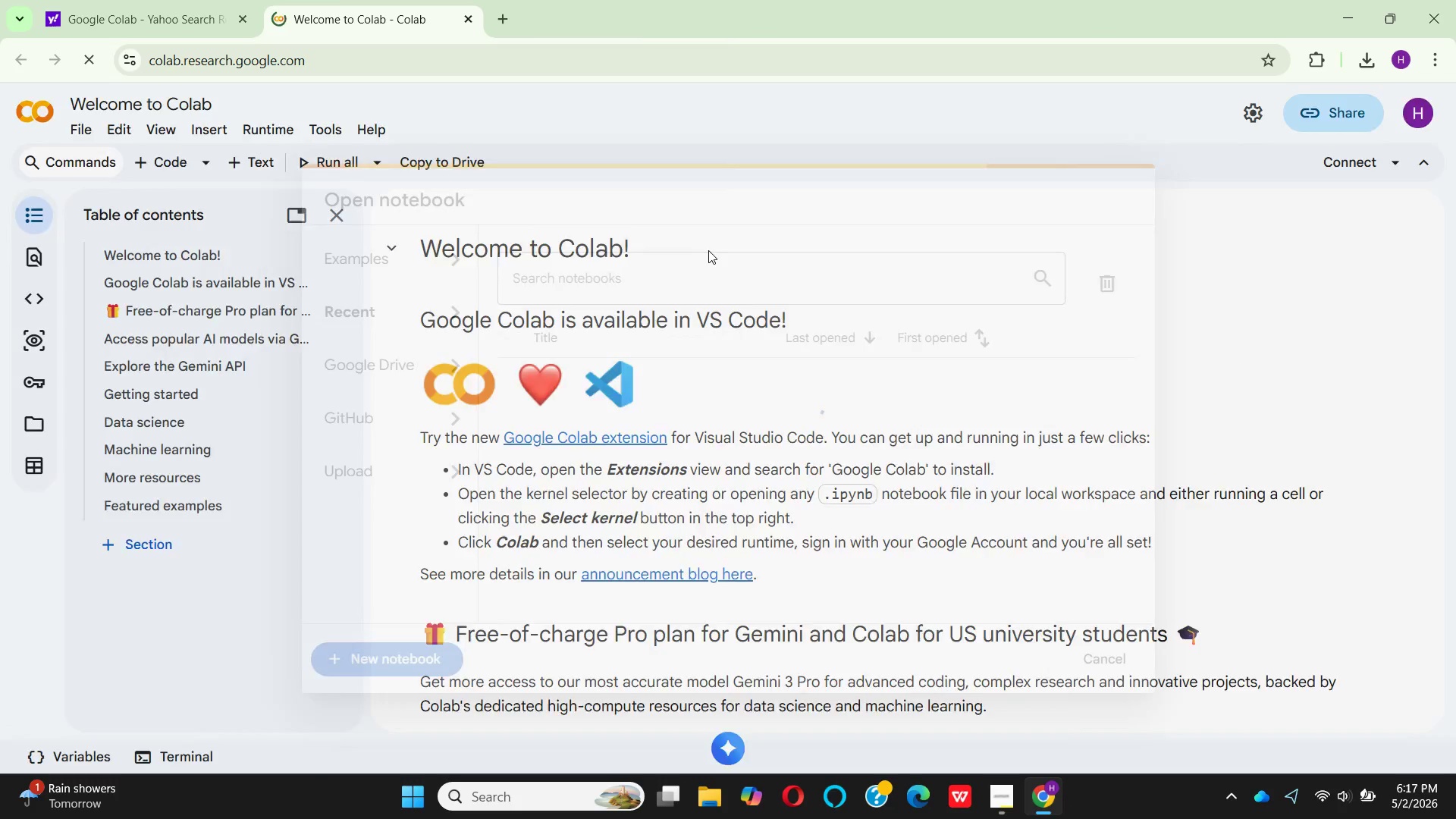 
left_click([417, 661])
 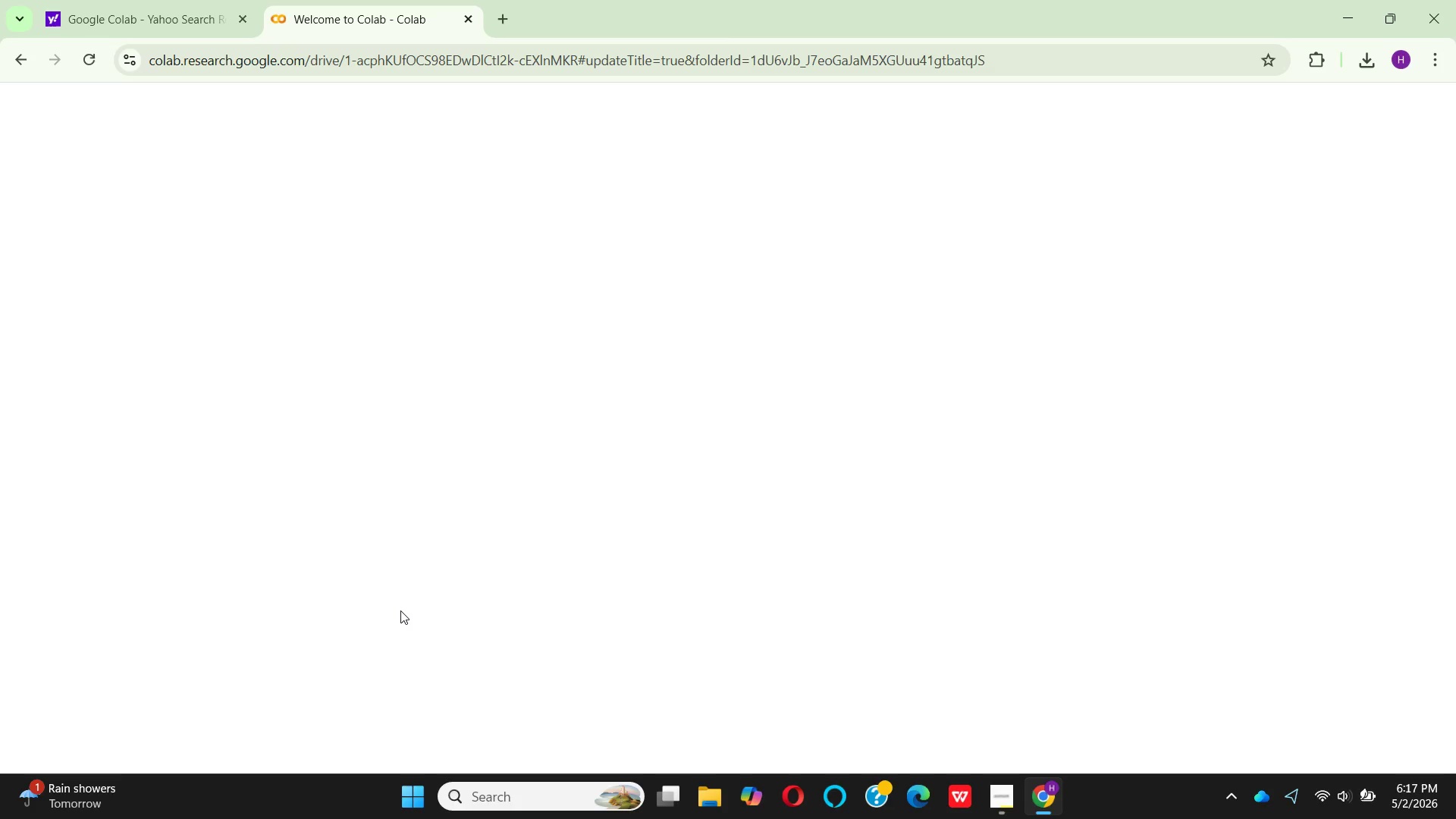 
wait(15.92)
 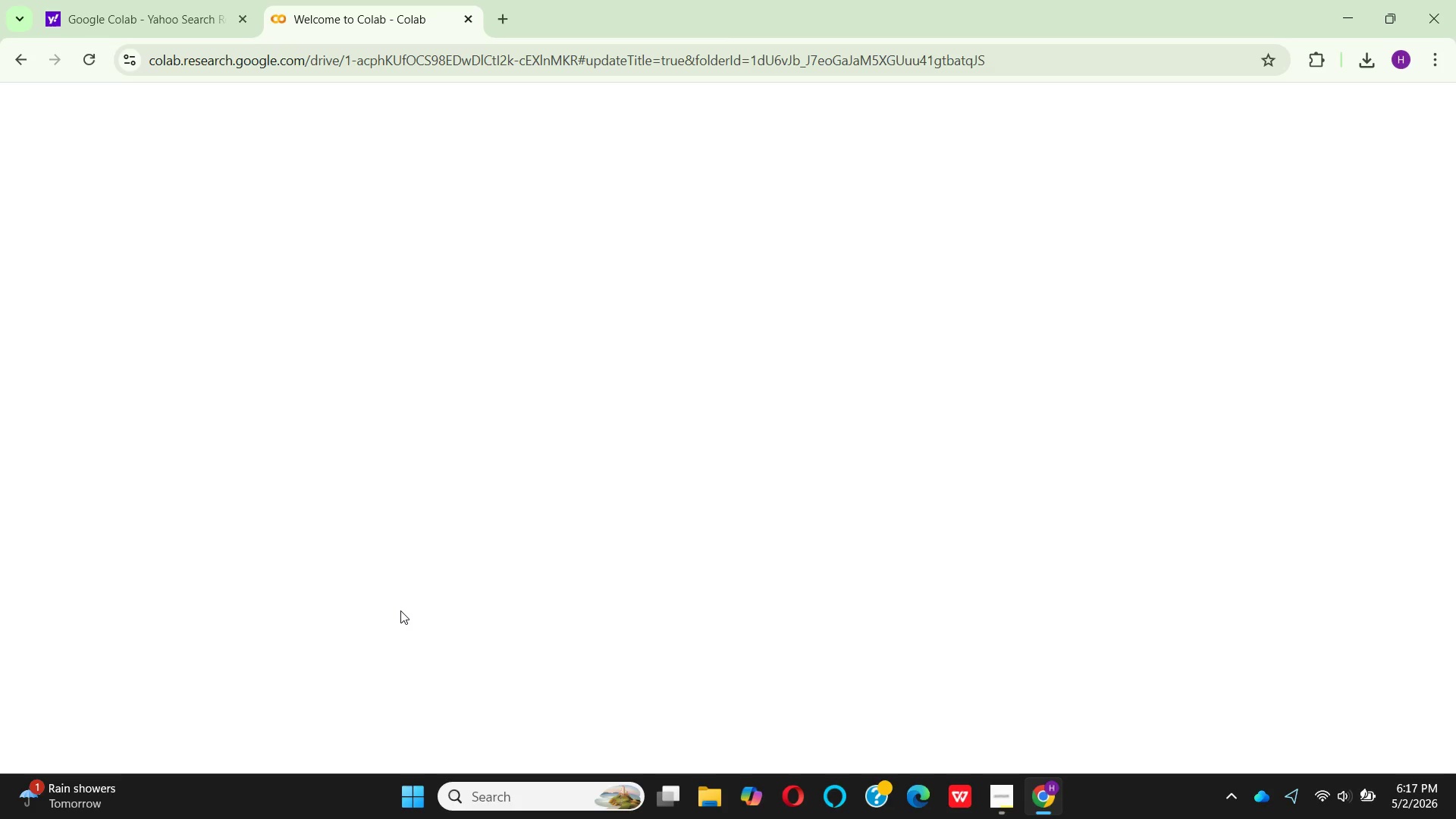 
left_click([1439, 216])
 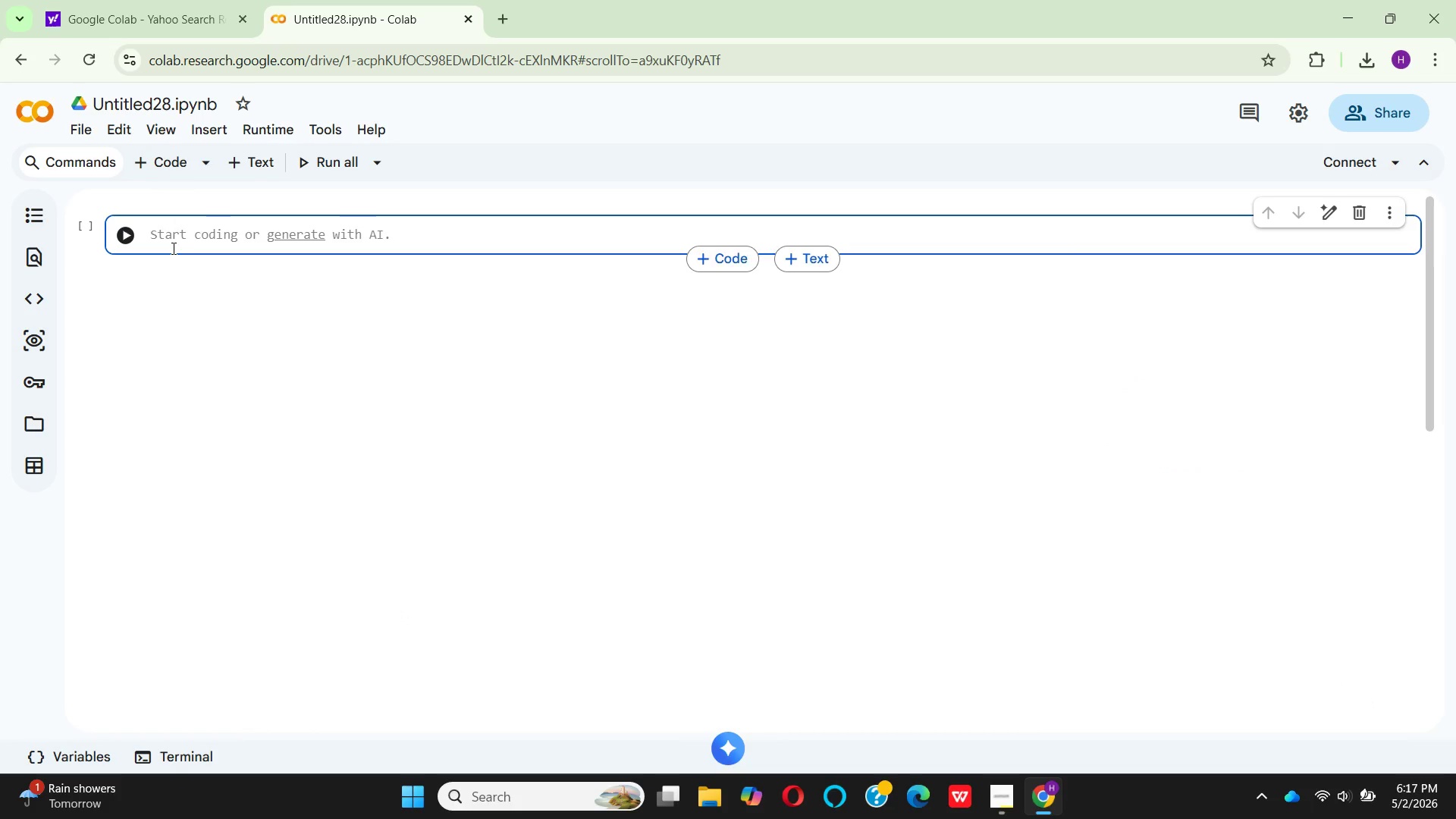 
left_click([167, 233])
 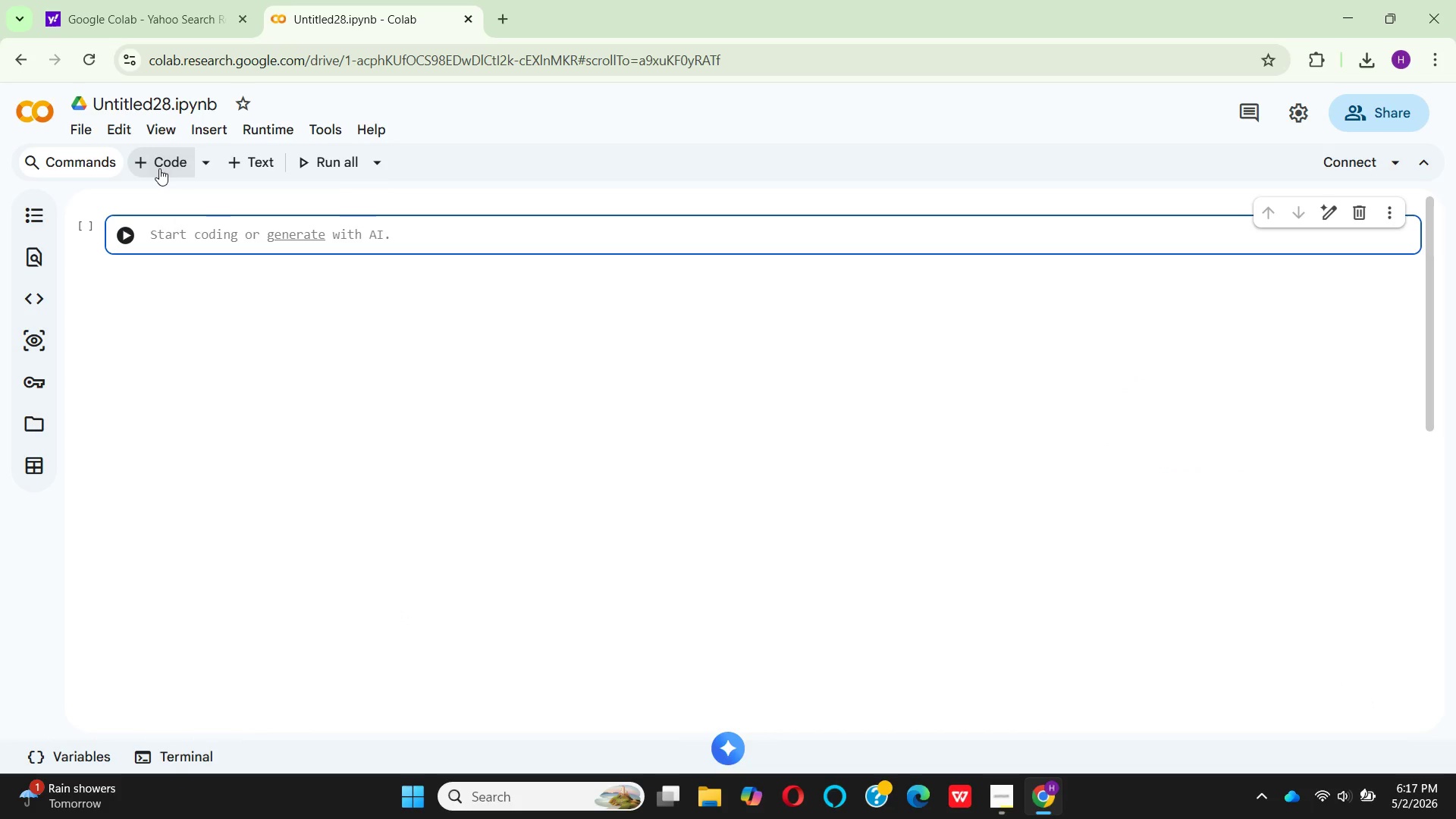 
double_click([159, 168])
 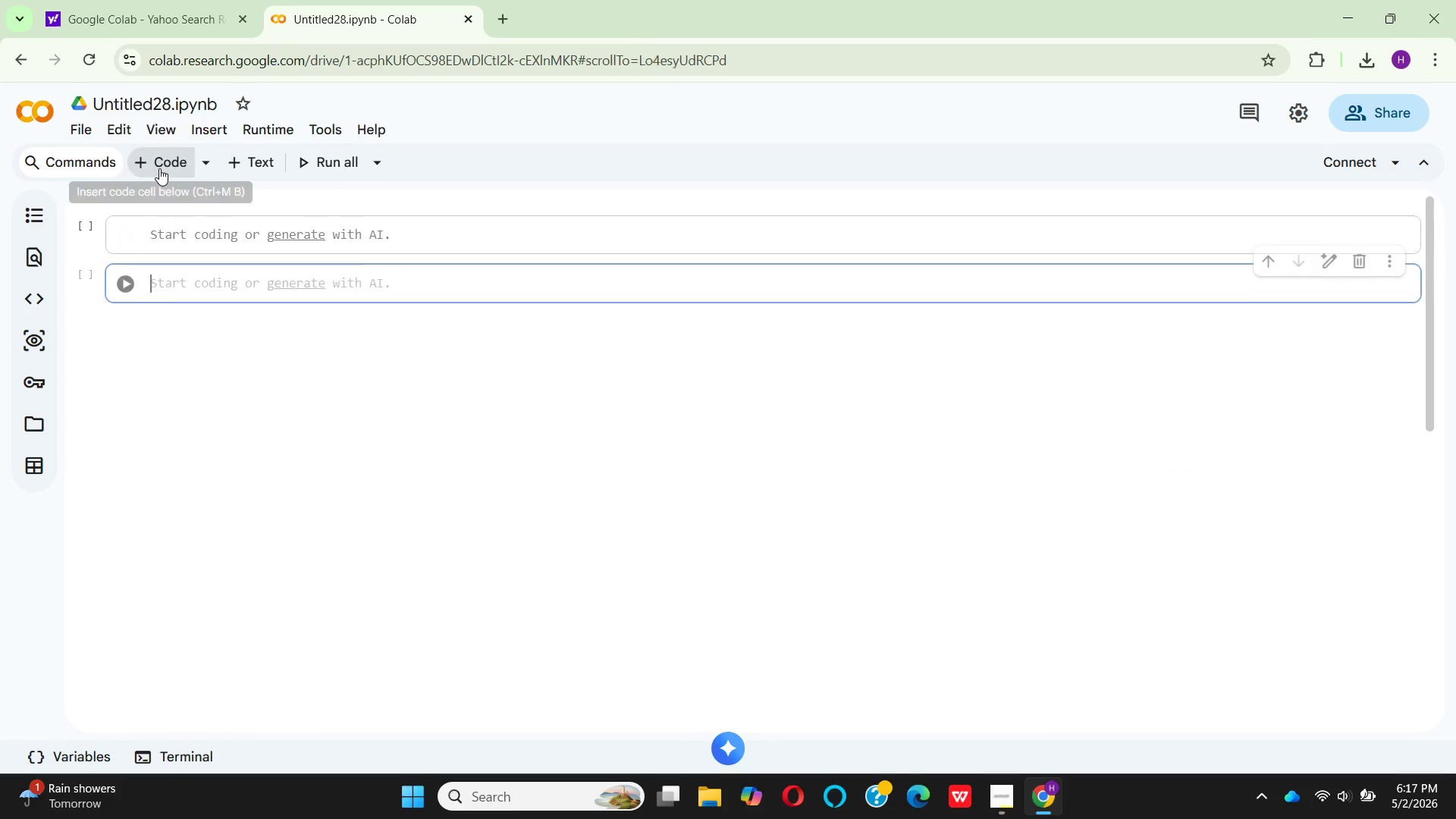 
triple_click([159, 168])
 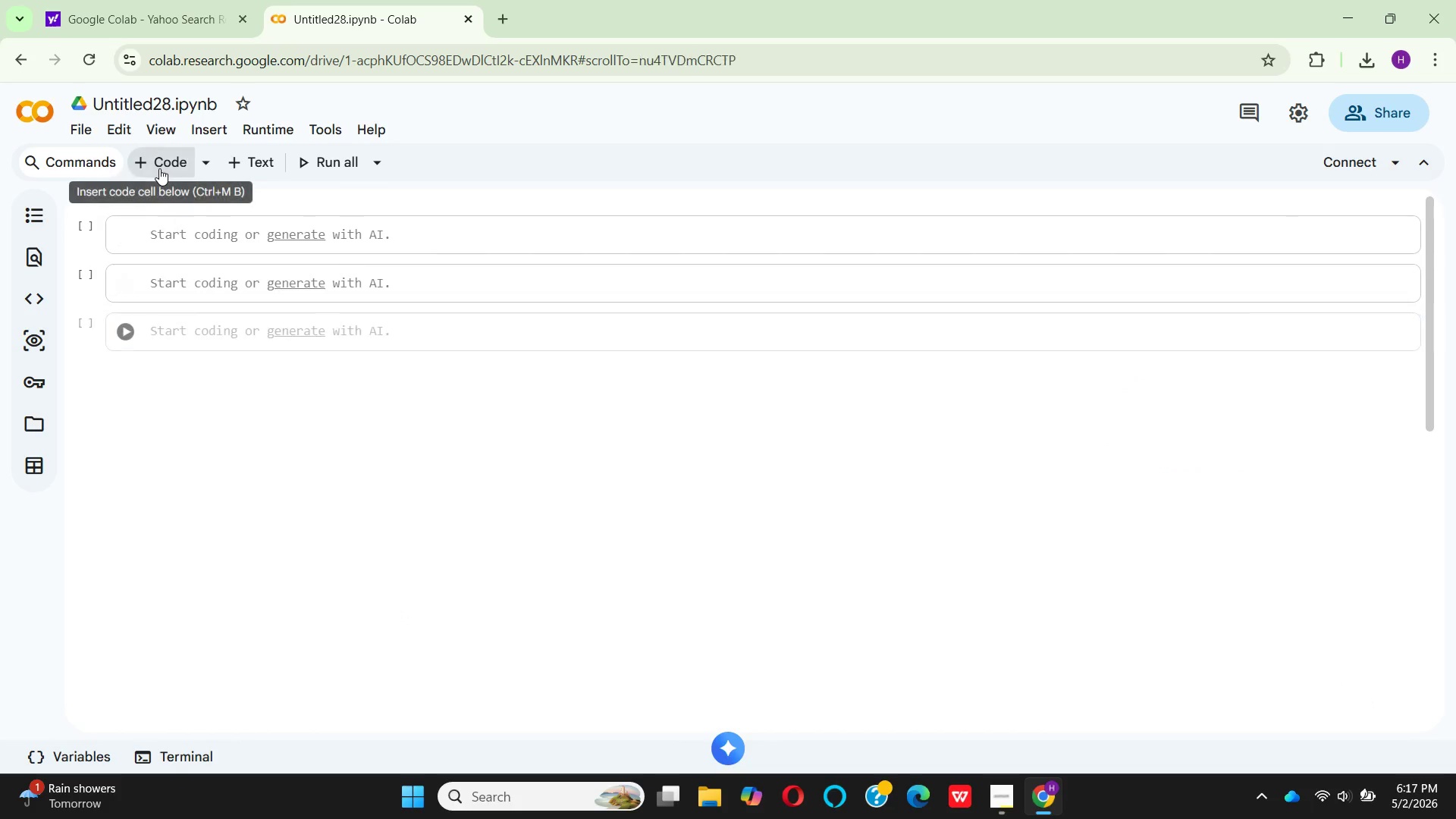 
triple_click([159, 168])
 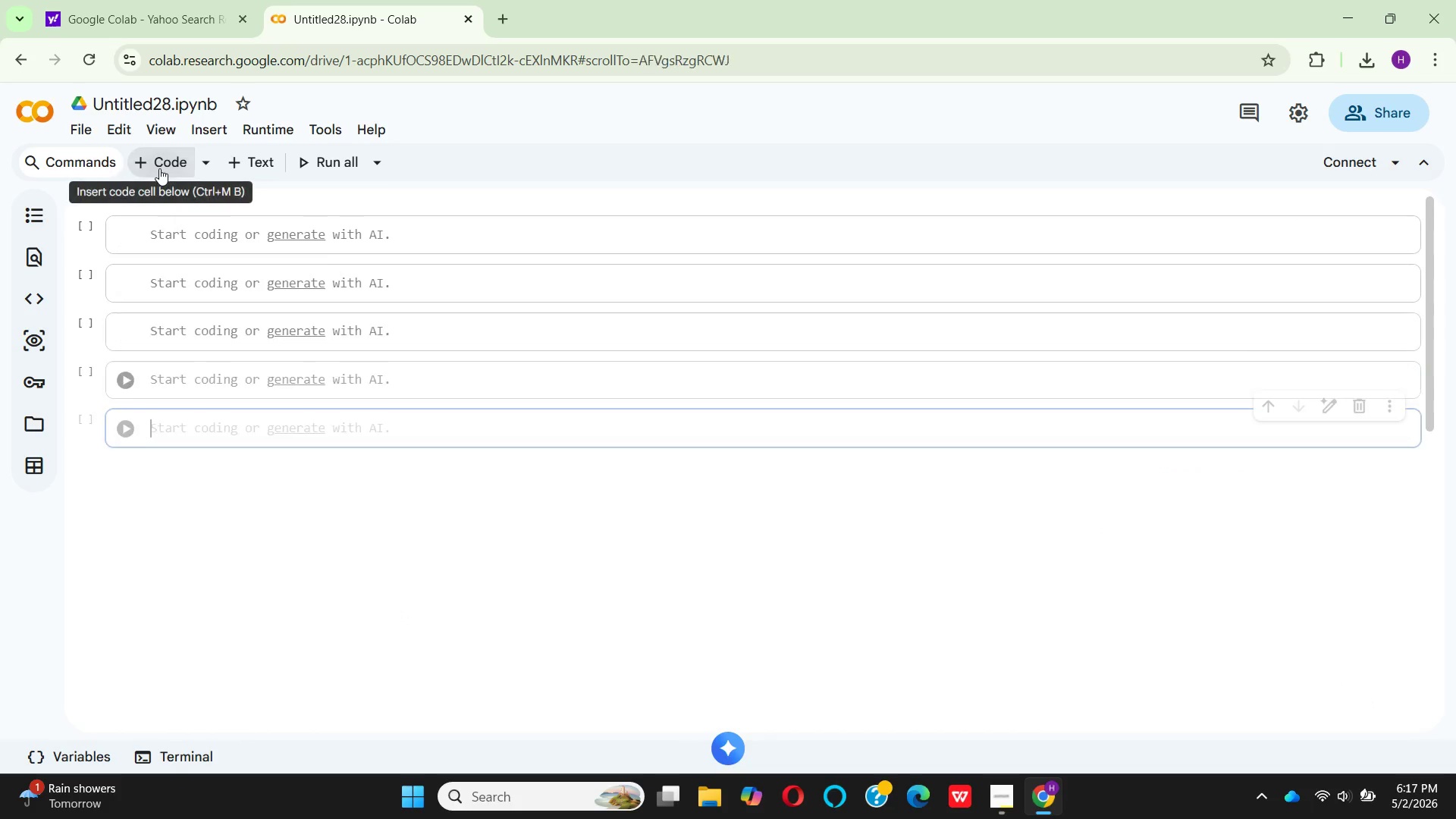 
triple_click([159, 168])
 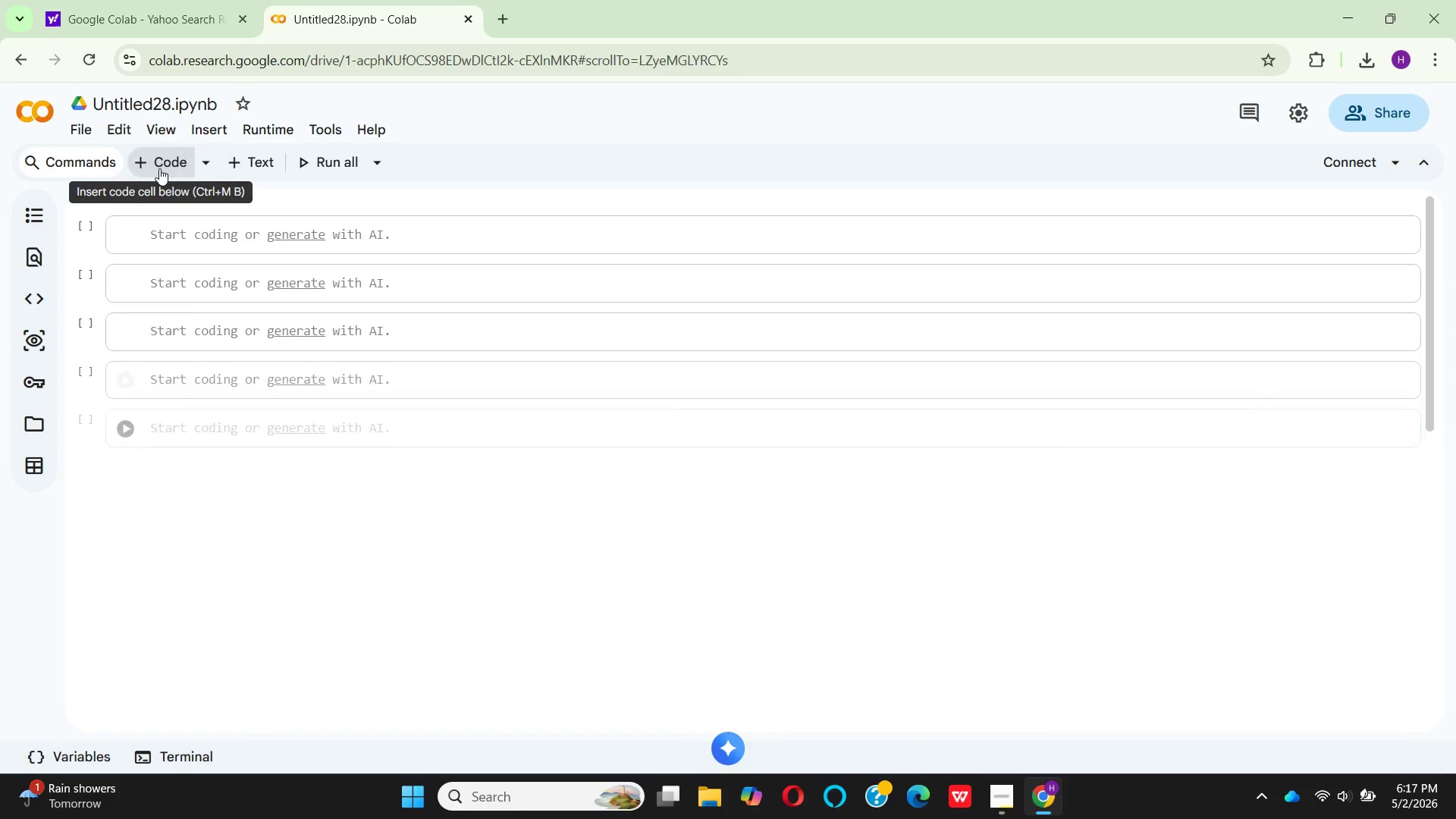 
triple_click([159, 168])
 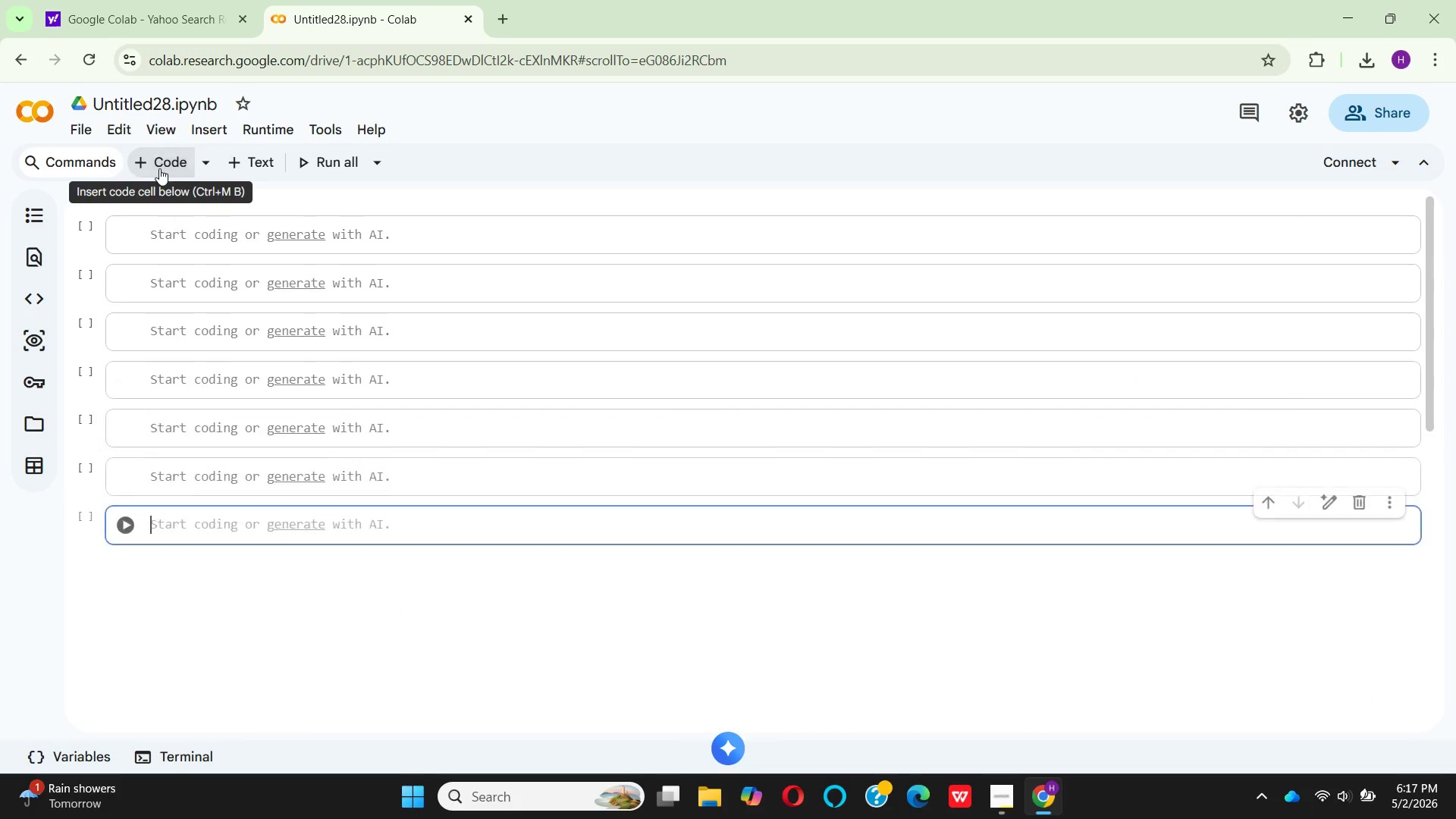 
triple_click([159, 168])
 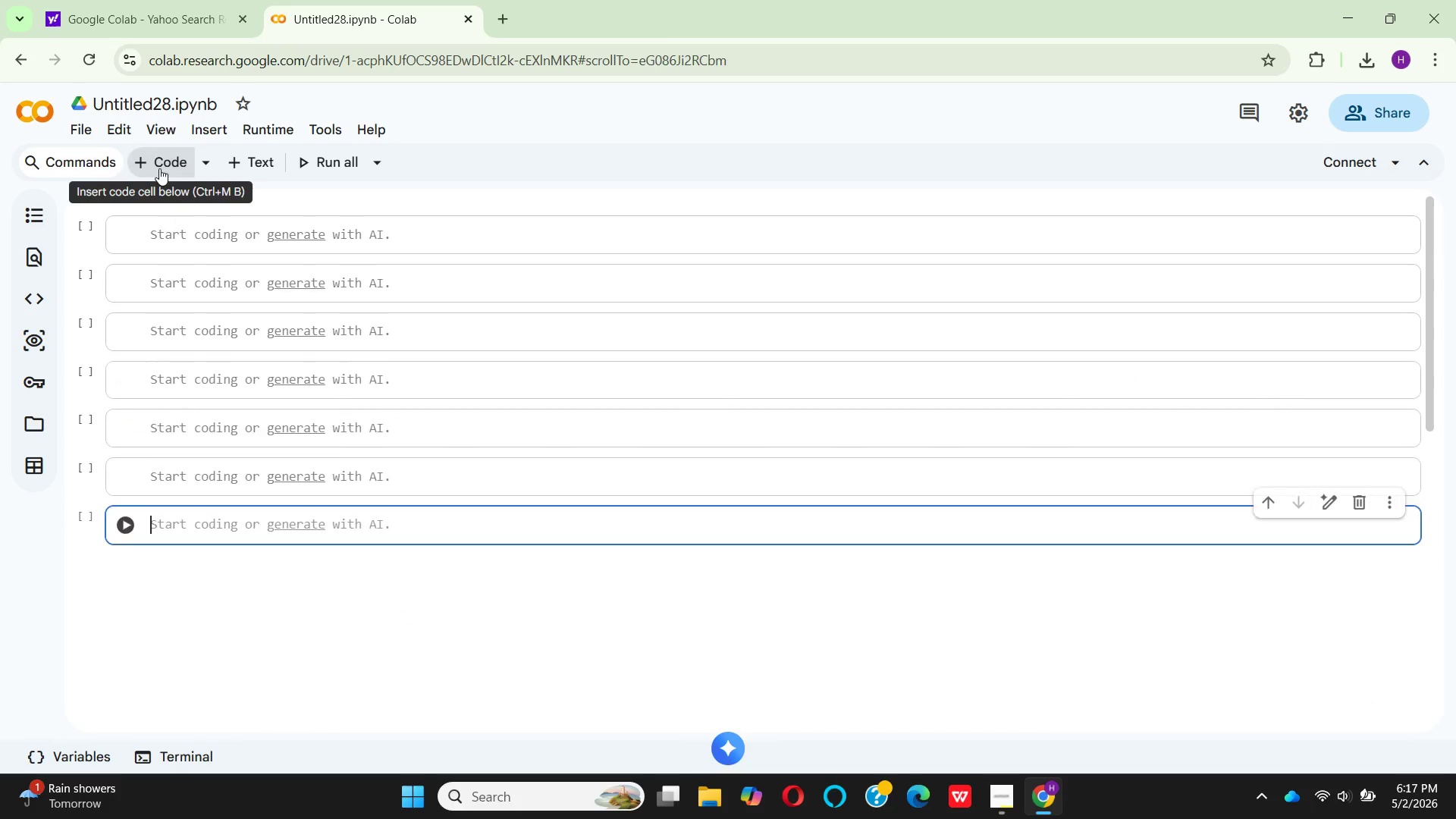 
triple_click([159, 168])
 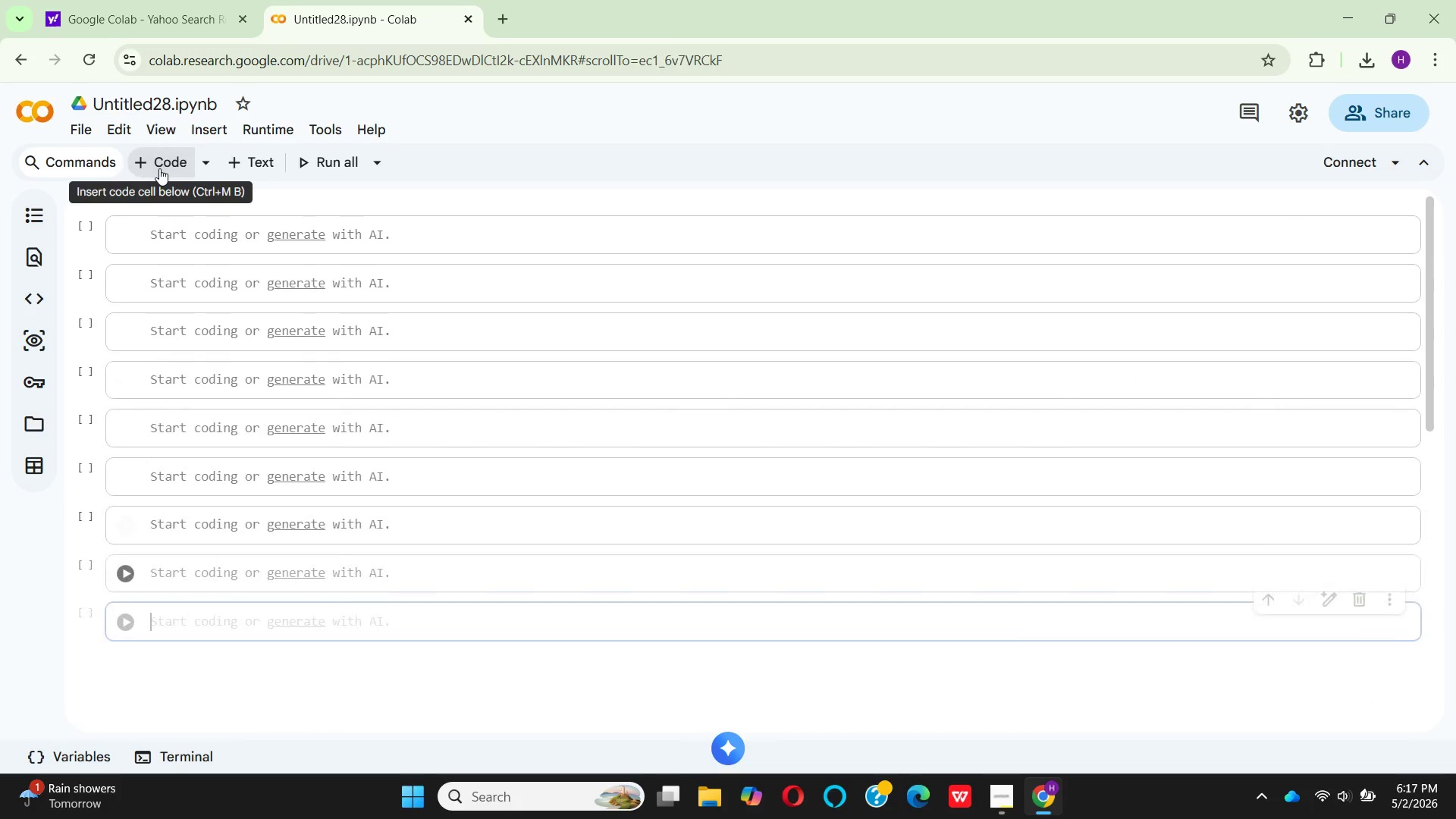 
triple_click([159, 168])
 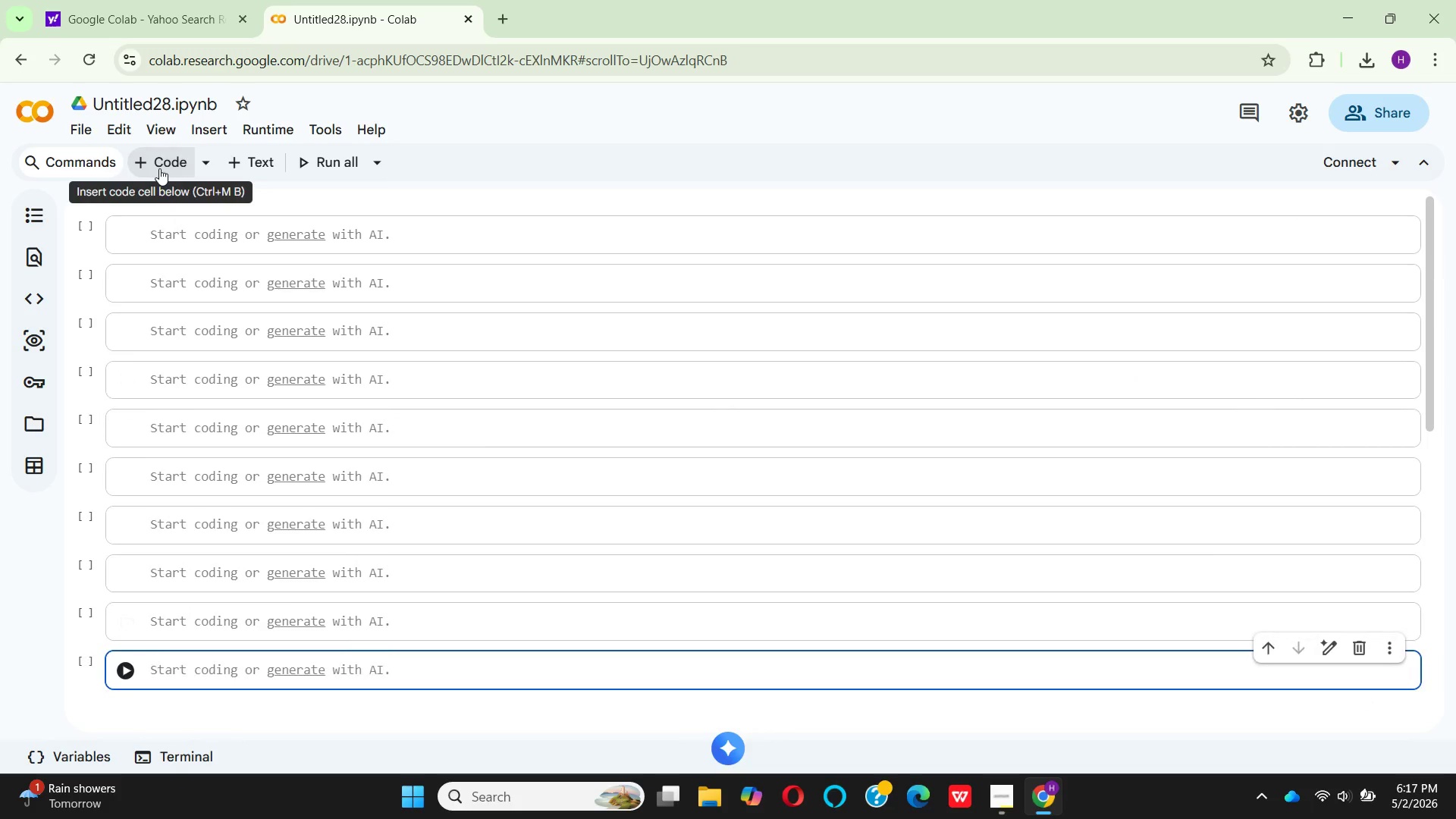 
double_click([159, 168])
 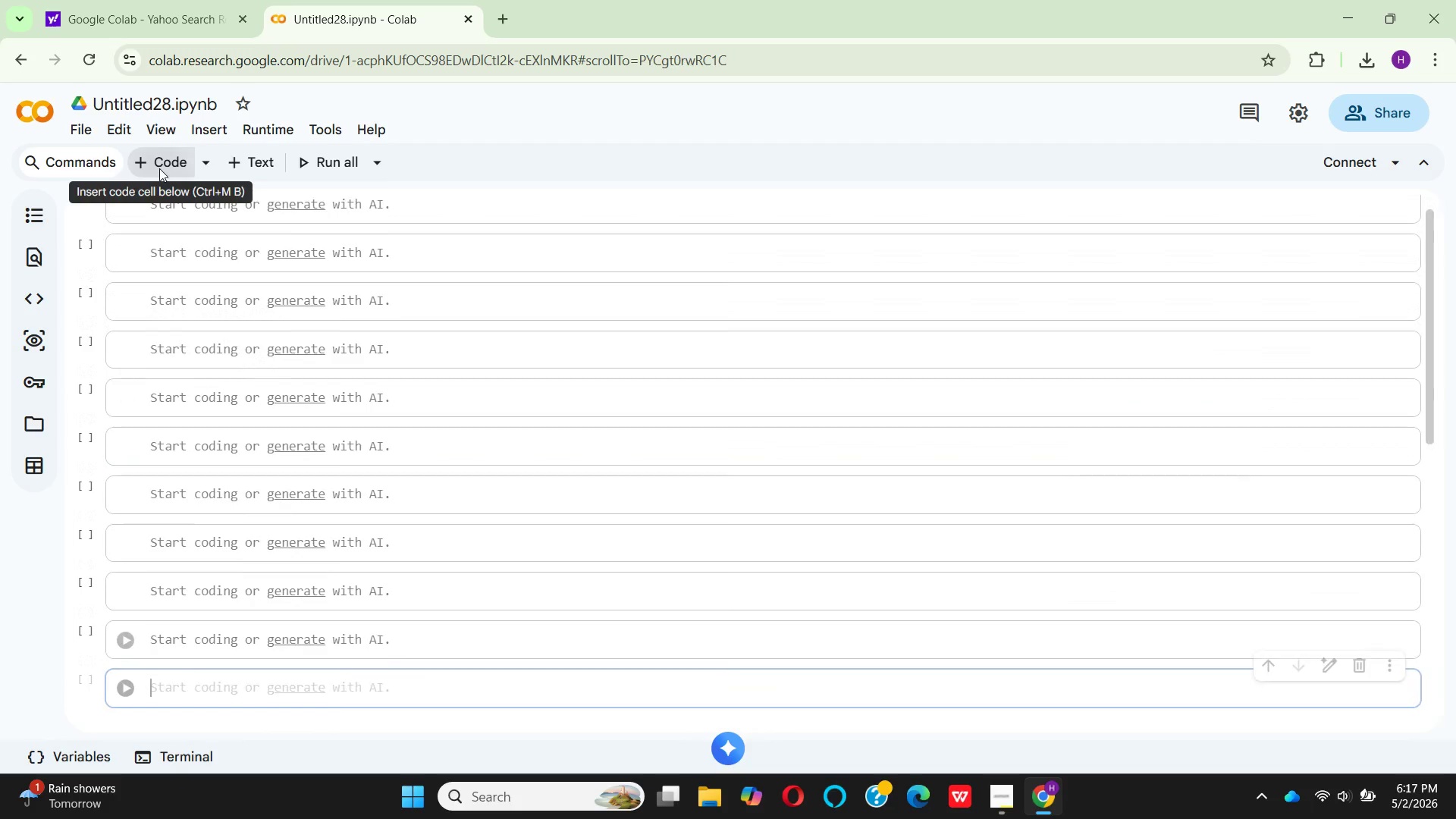 
triple_click([159, 168])
 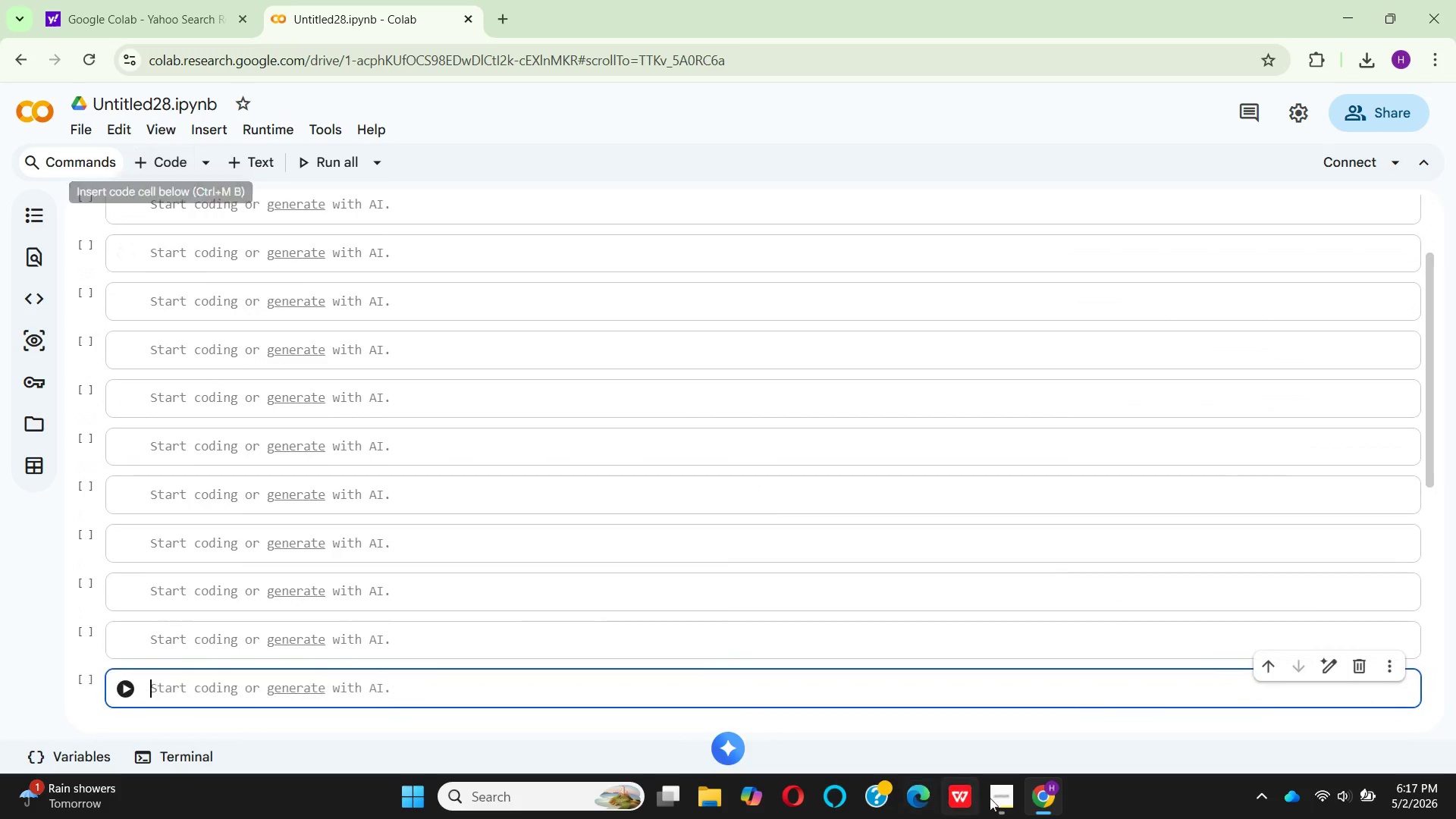 
left_click([991, 799])